 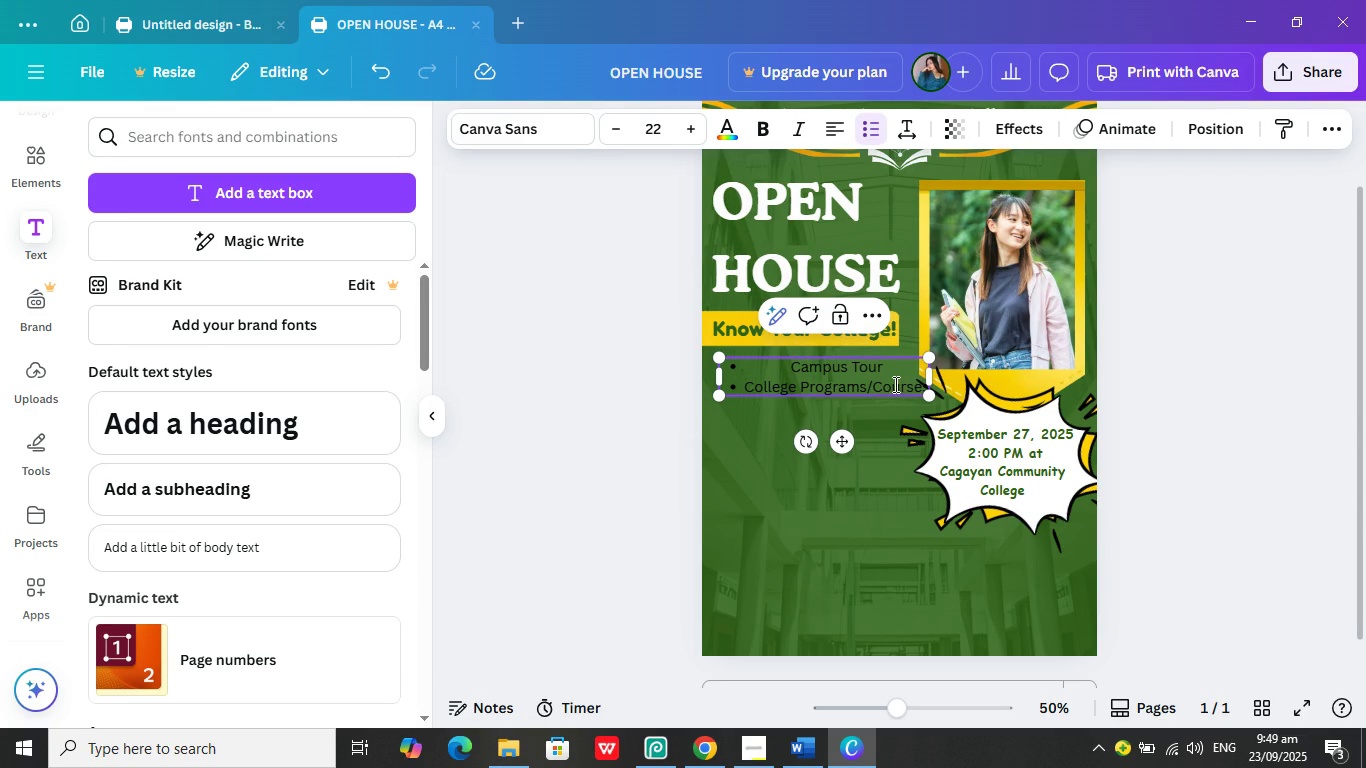 
left_click([903, 385])
 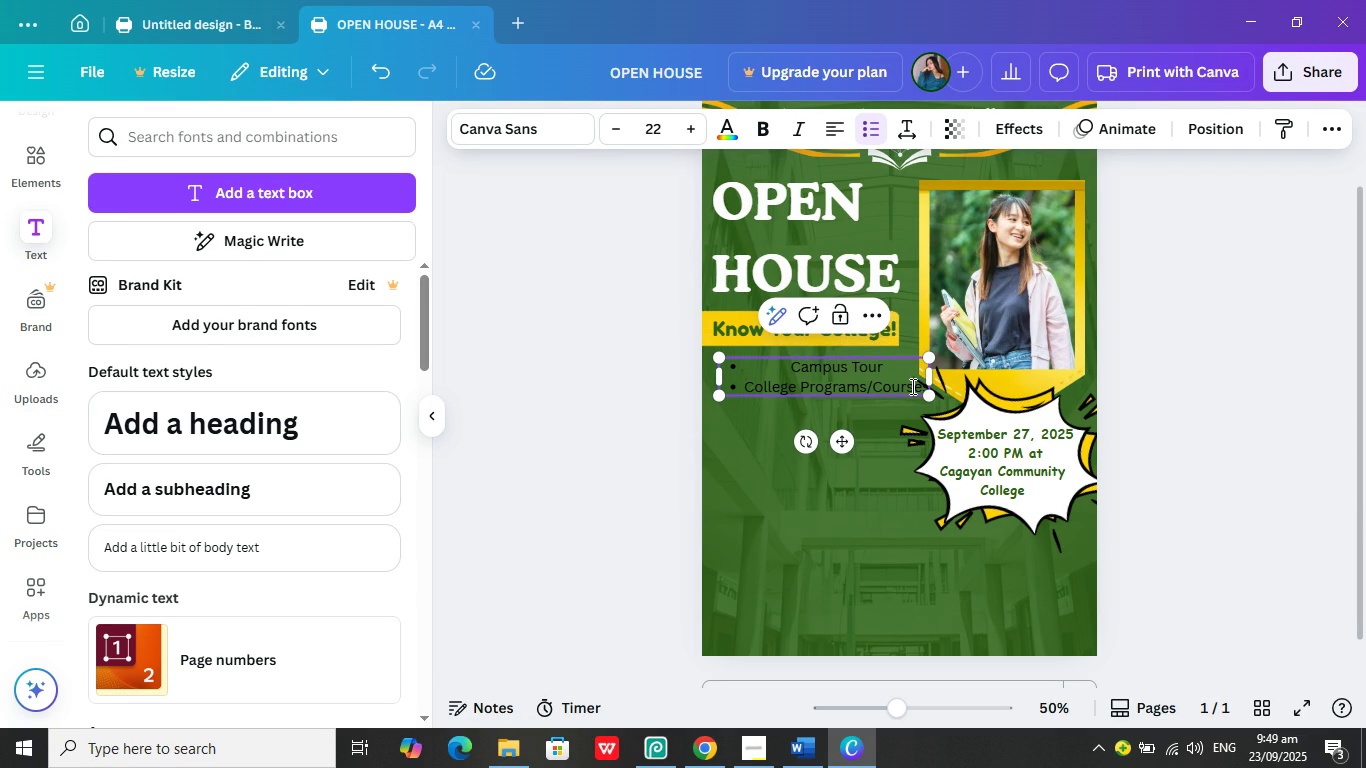 
left_click([911, 386])
 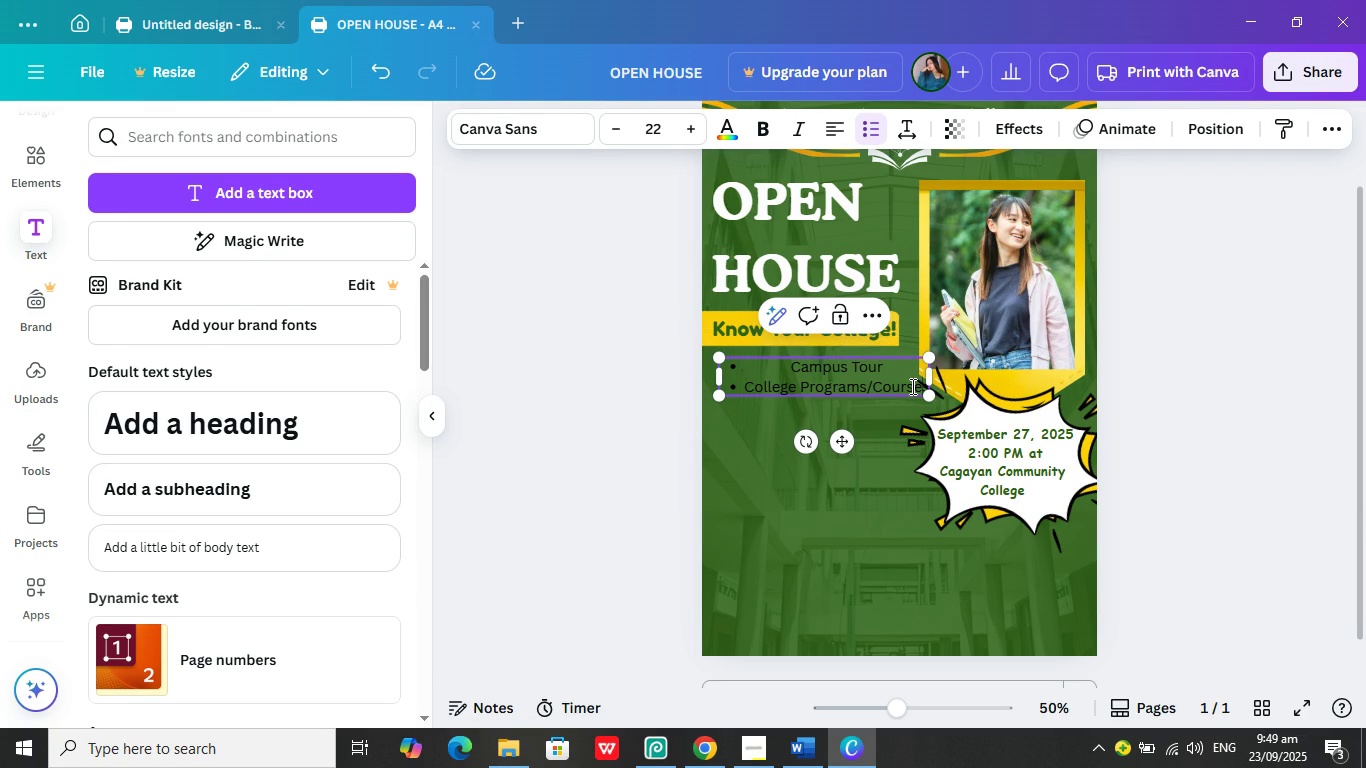 
key(ArrowRight)
 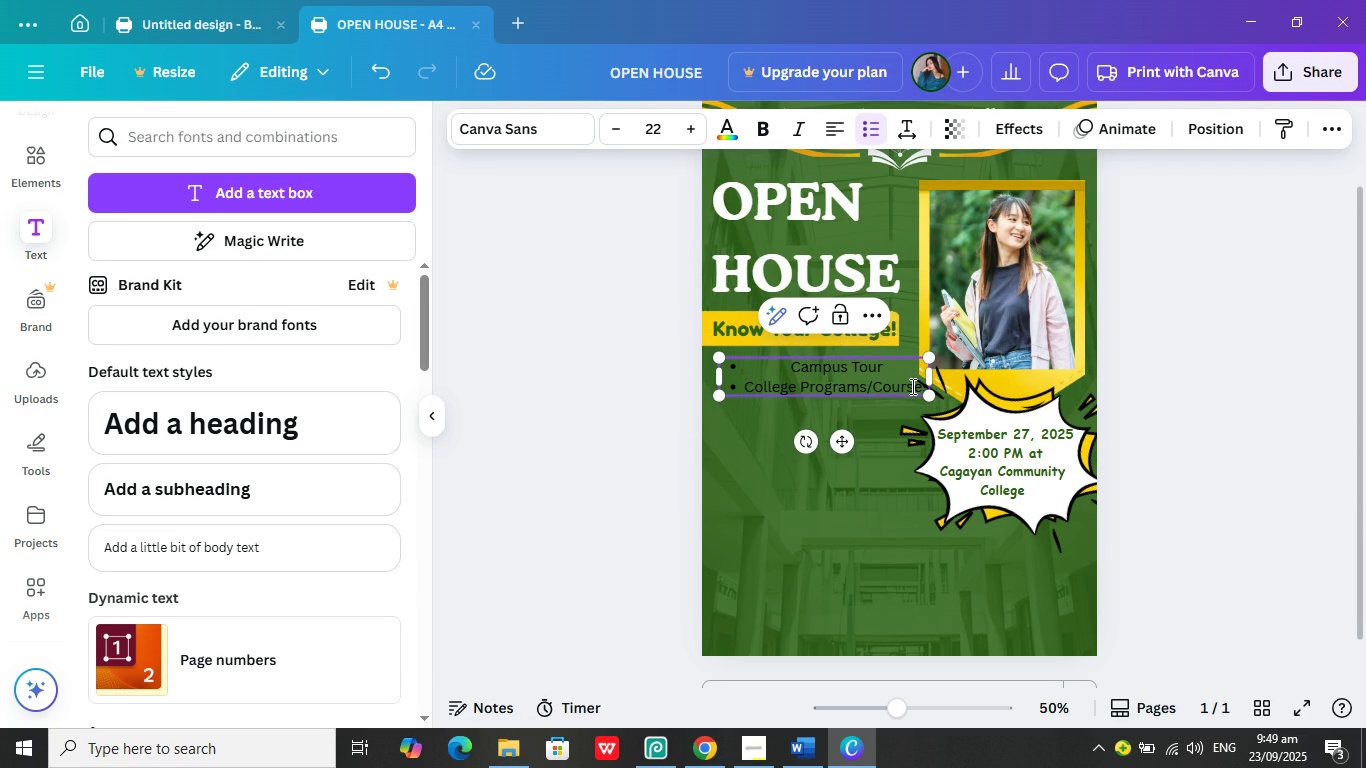 
key(ArrowRight)
 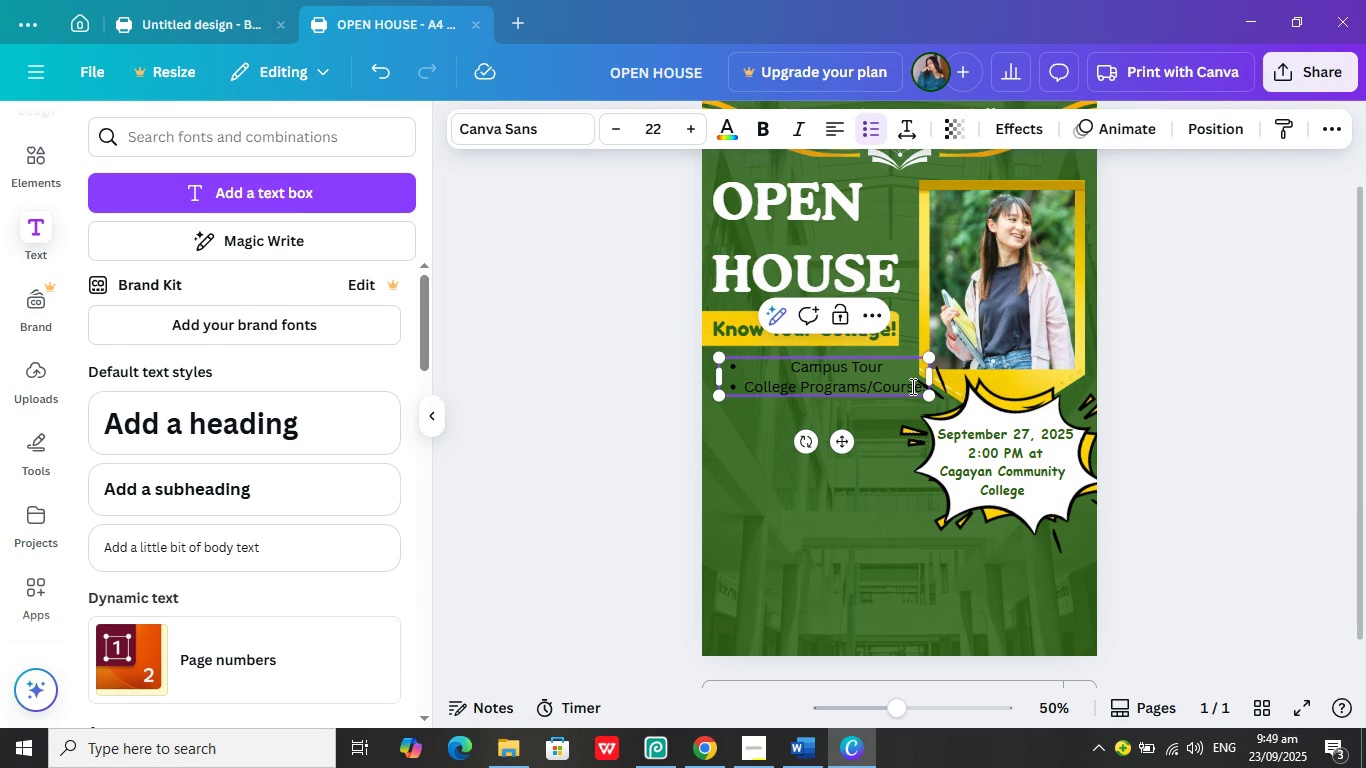 
key(ArrowRight)
 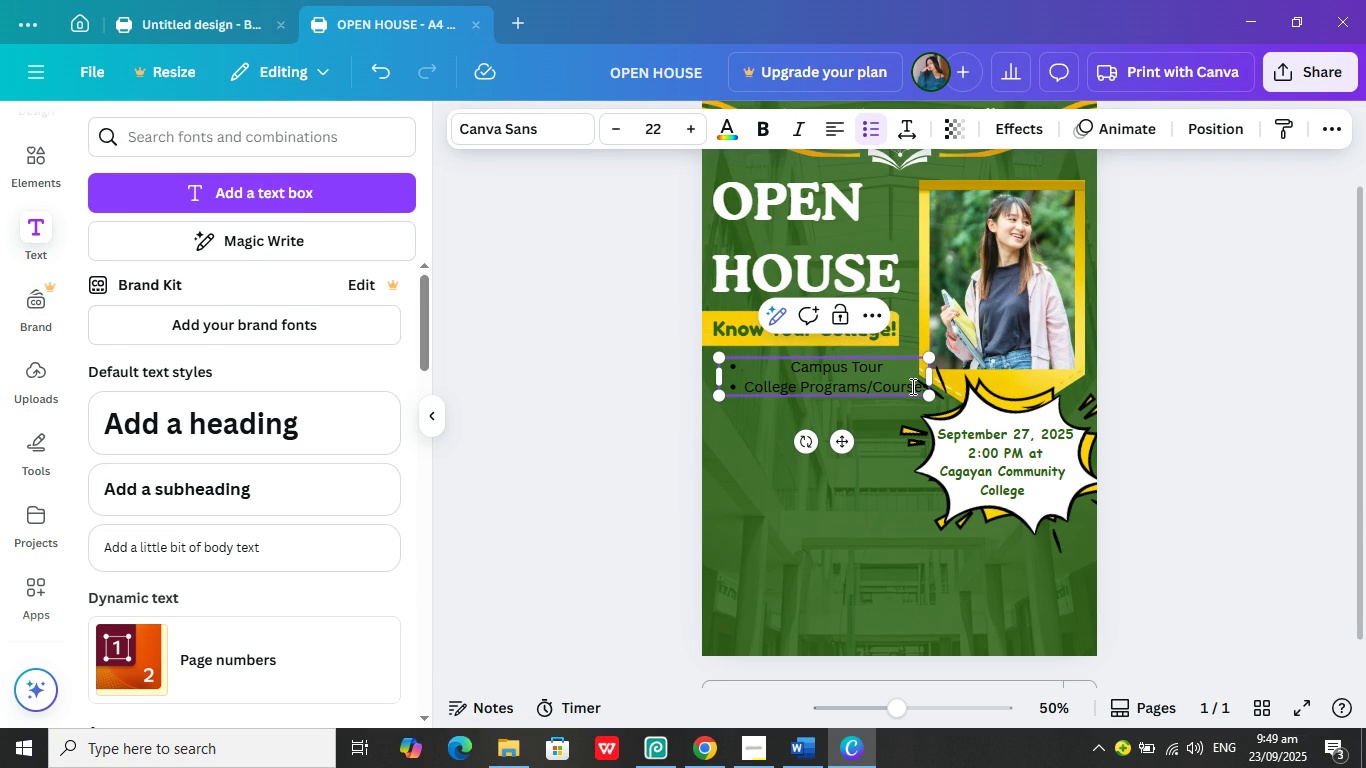 
key(ArrowRight)
 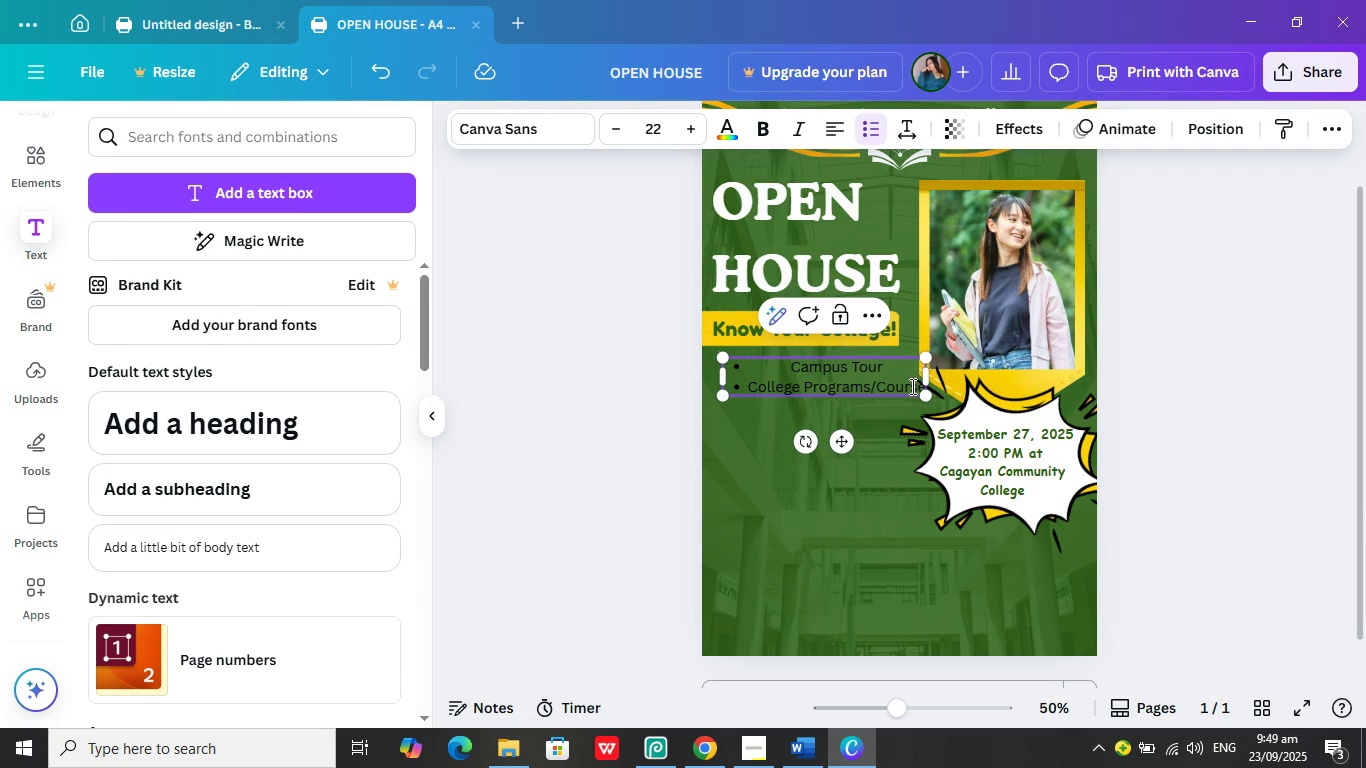 
key(Backspace)
 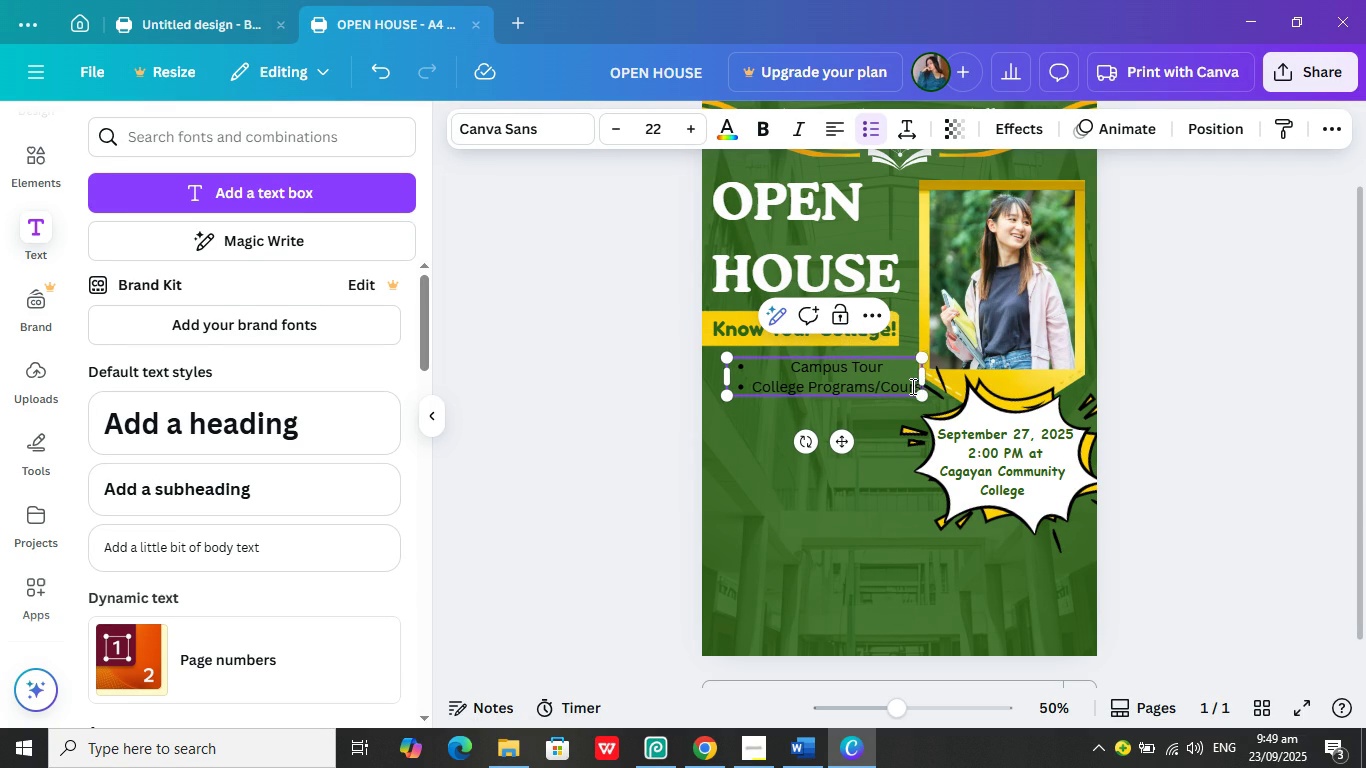 
key(Backspace)
 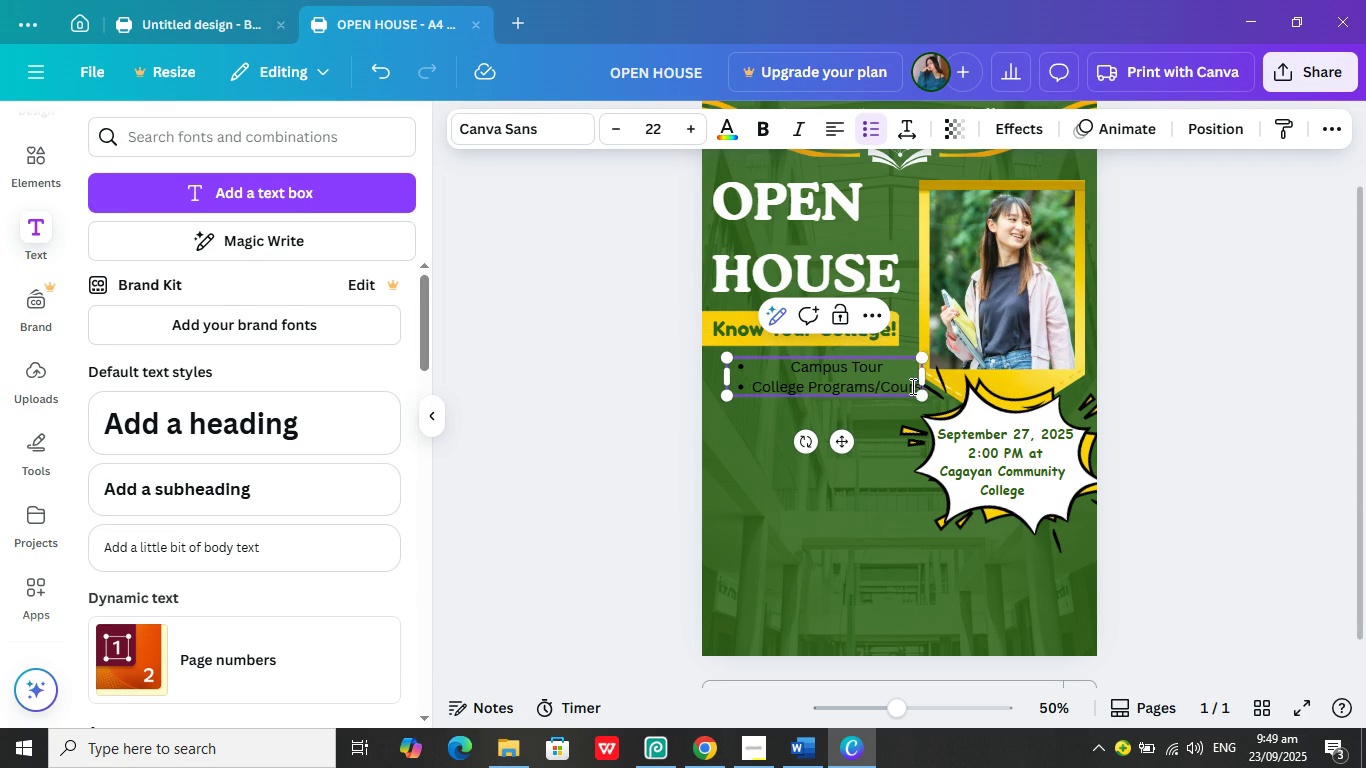 
key(Backspace)
 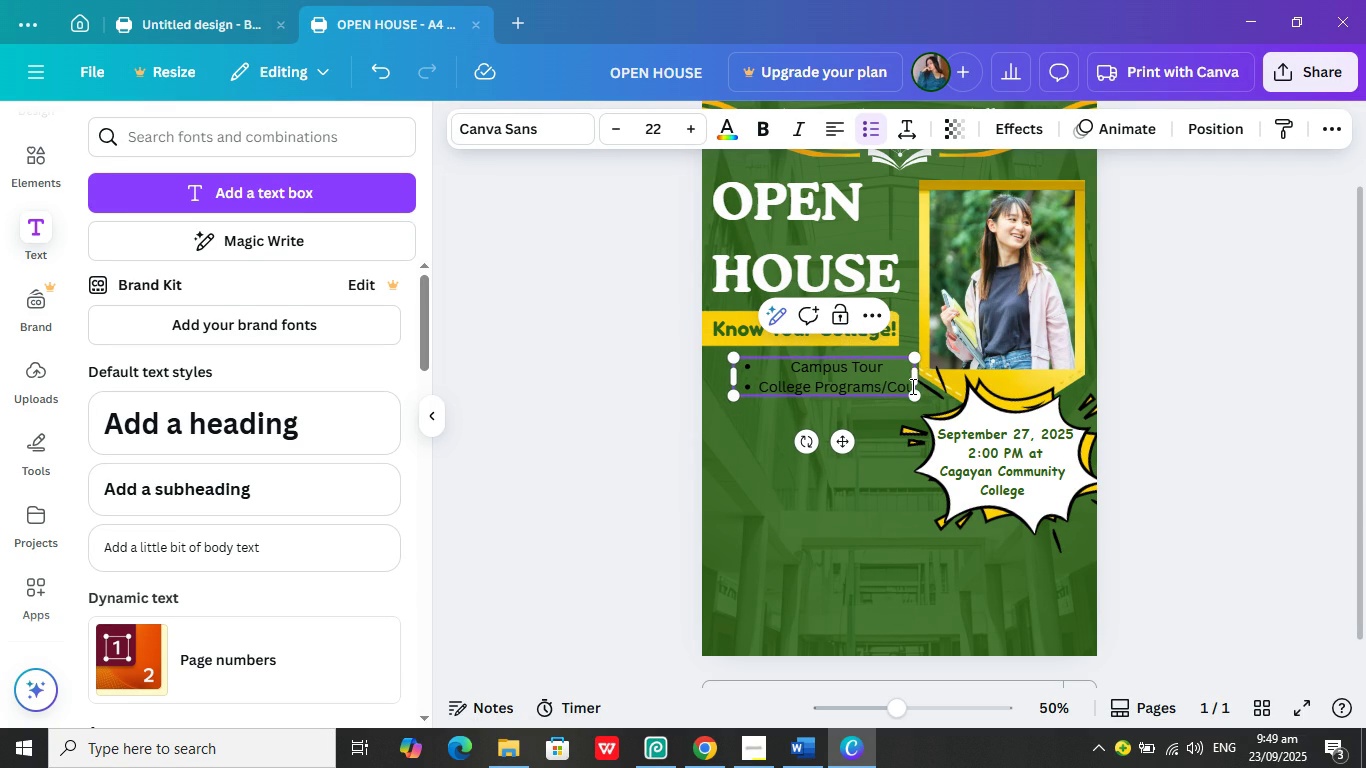 
key(Backspace)
 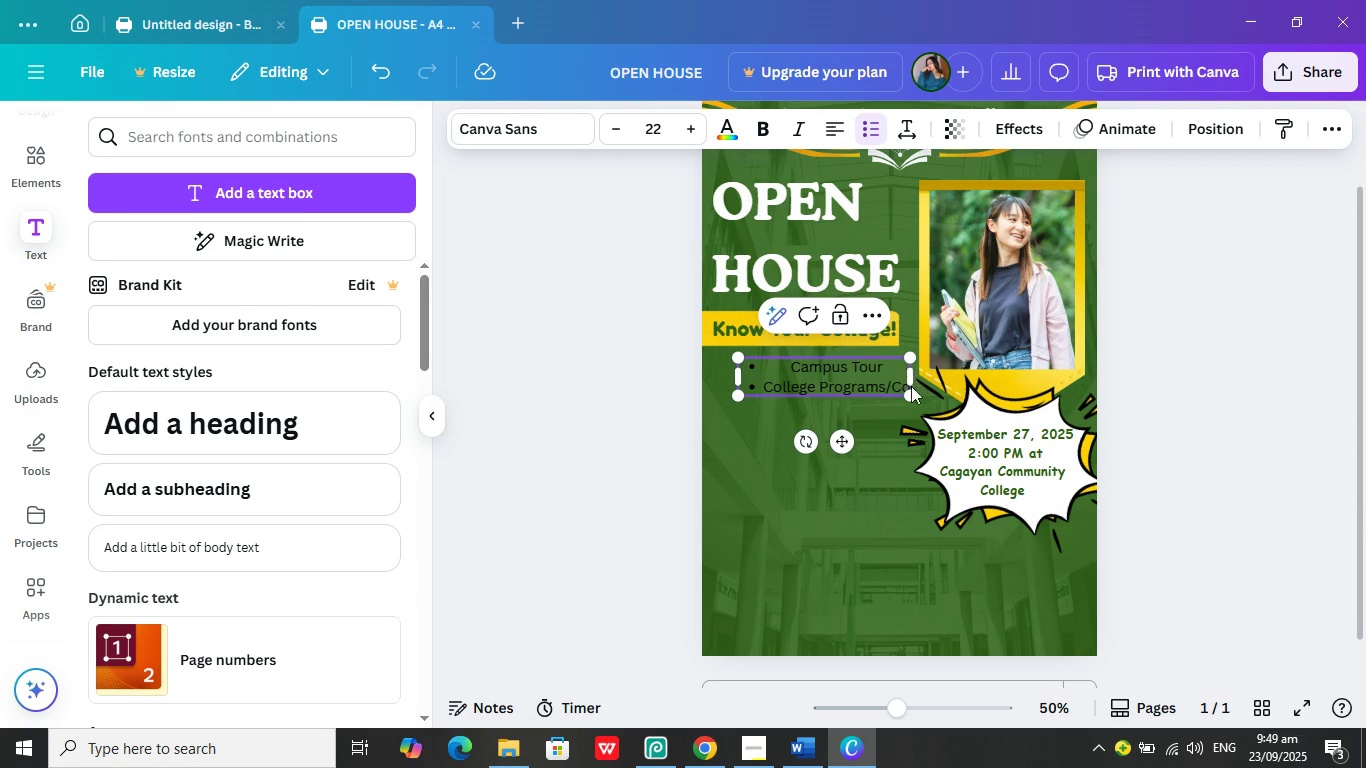 
key(Backspace)
 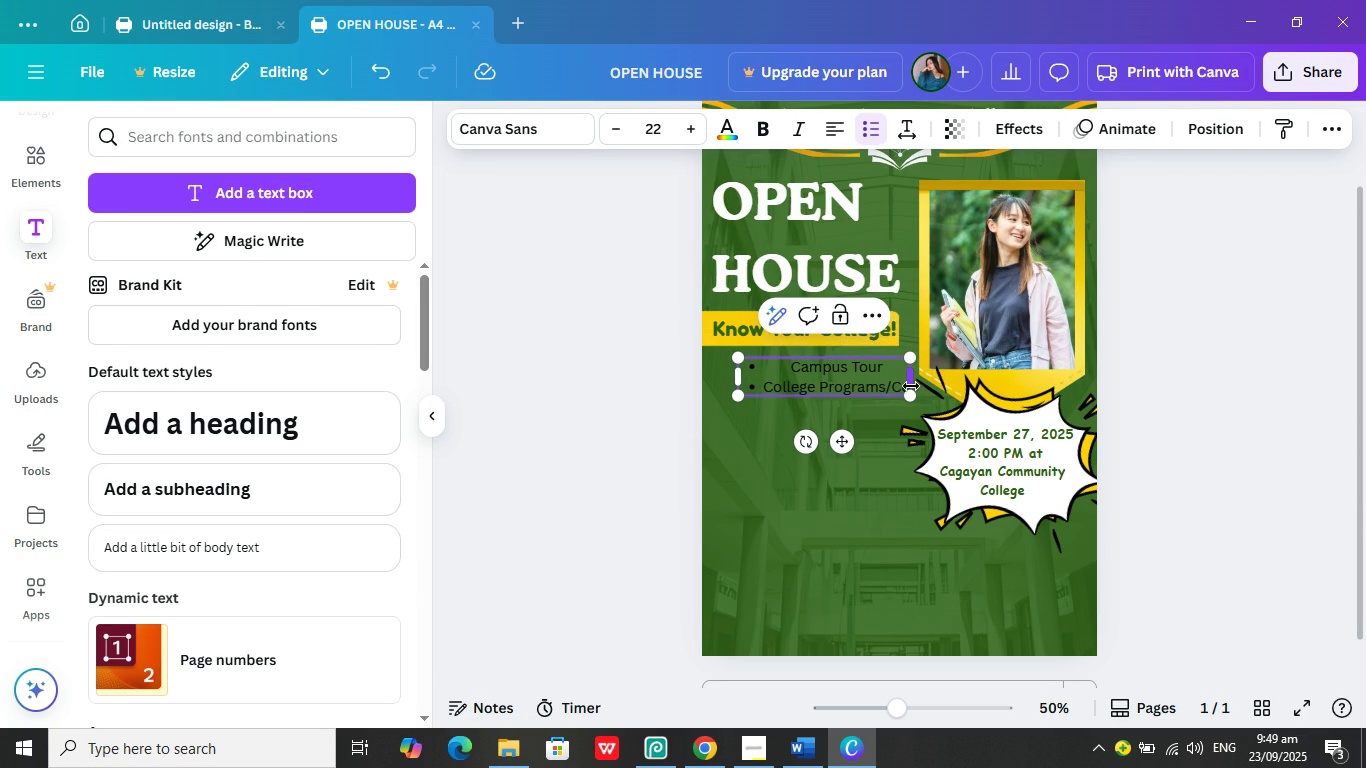 
key(Backspace)
 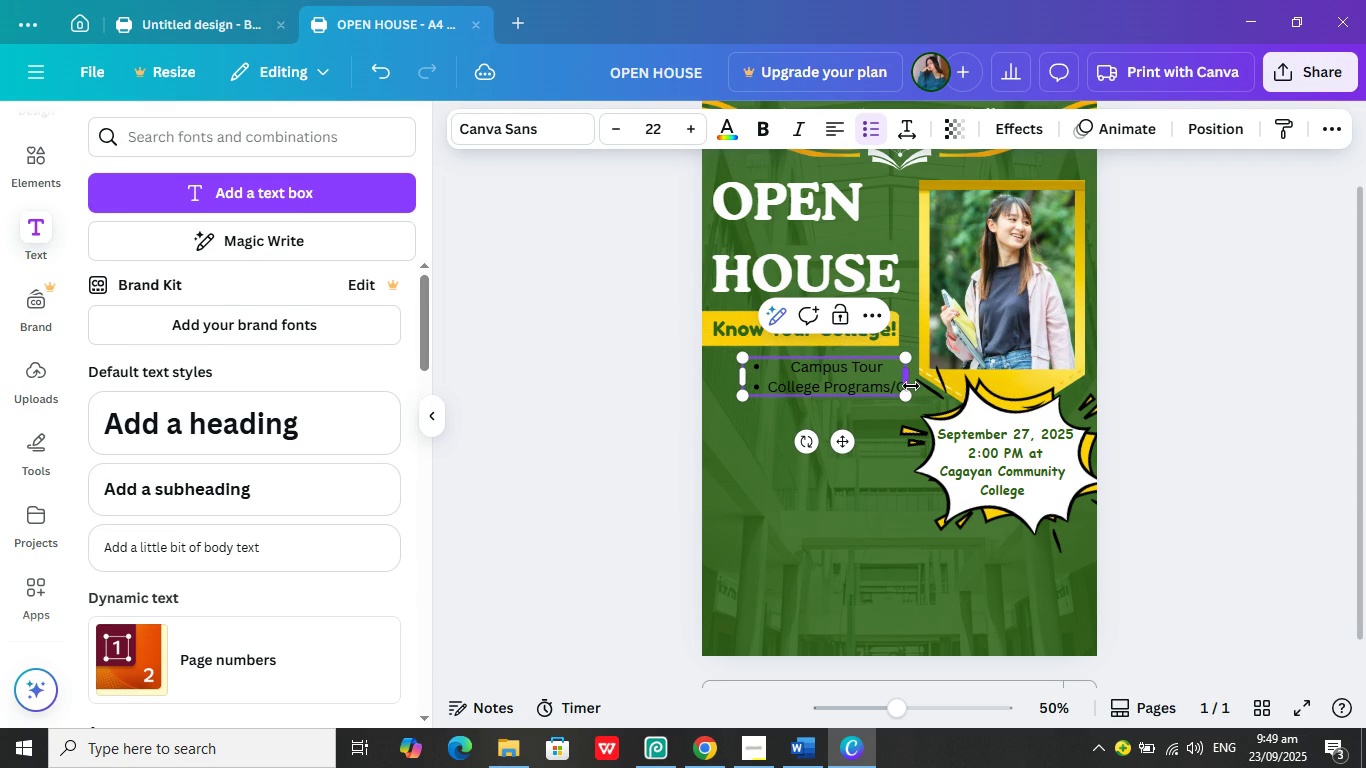 
key(Backspace)
 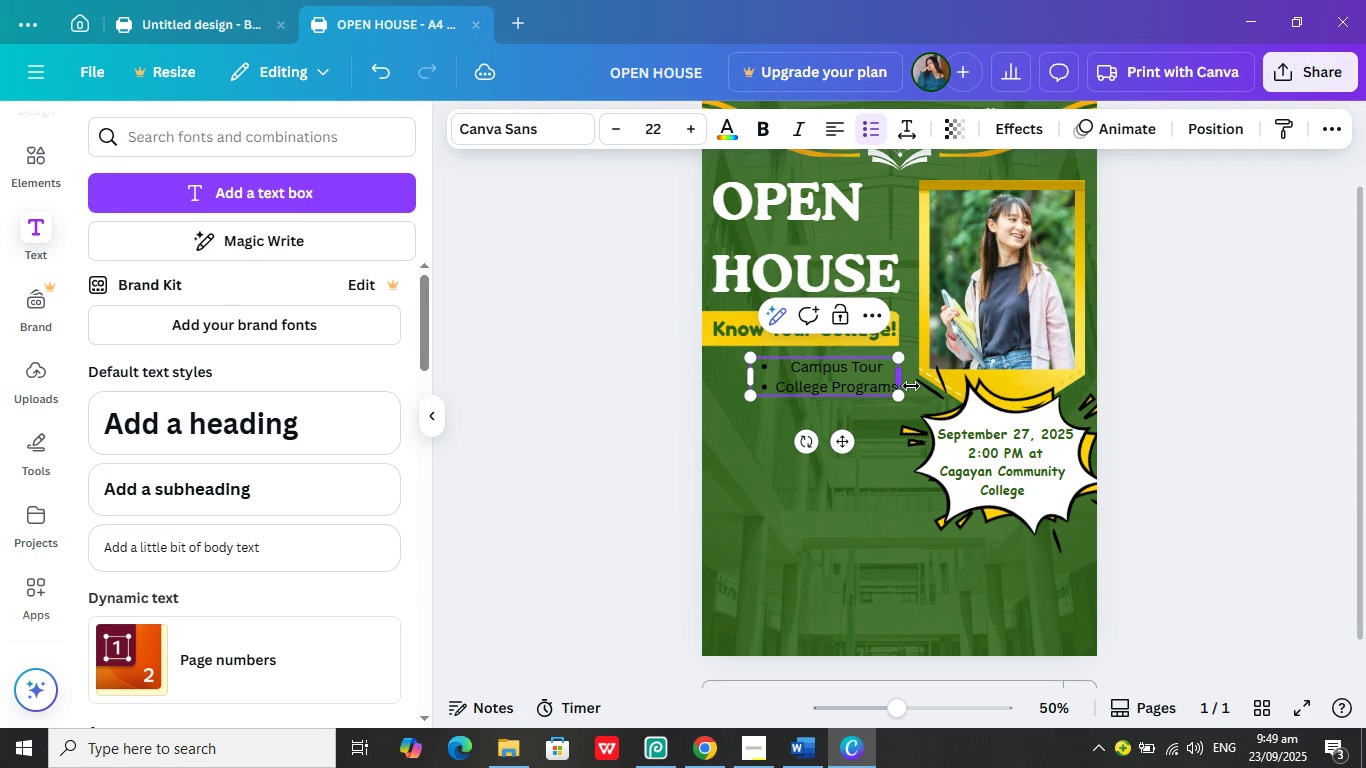 
key(Backspace)
 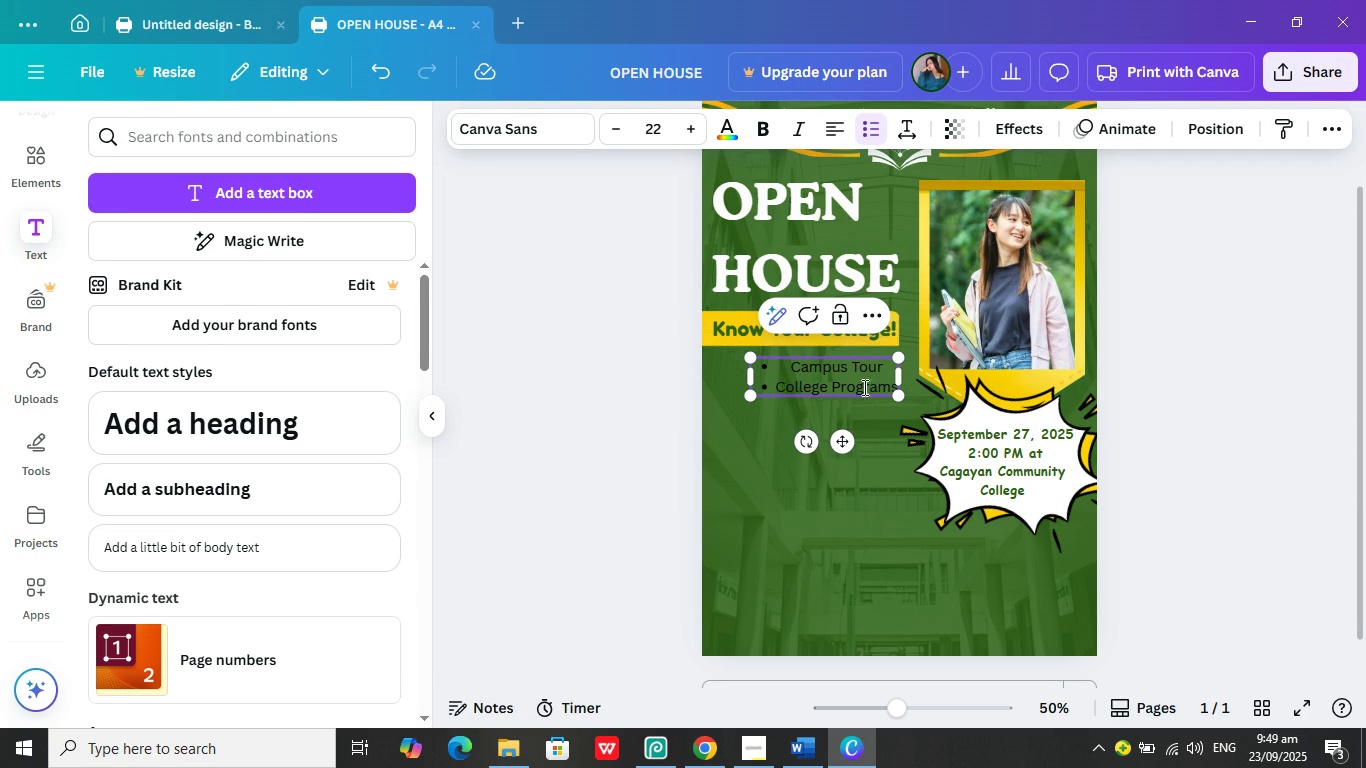 
left_click([855, 390])